 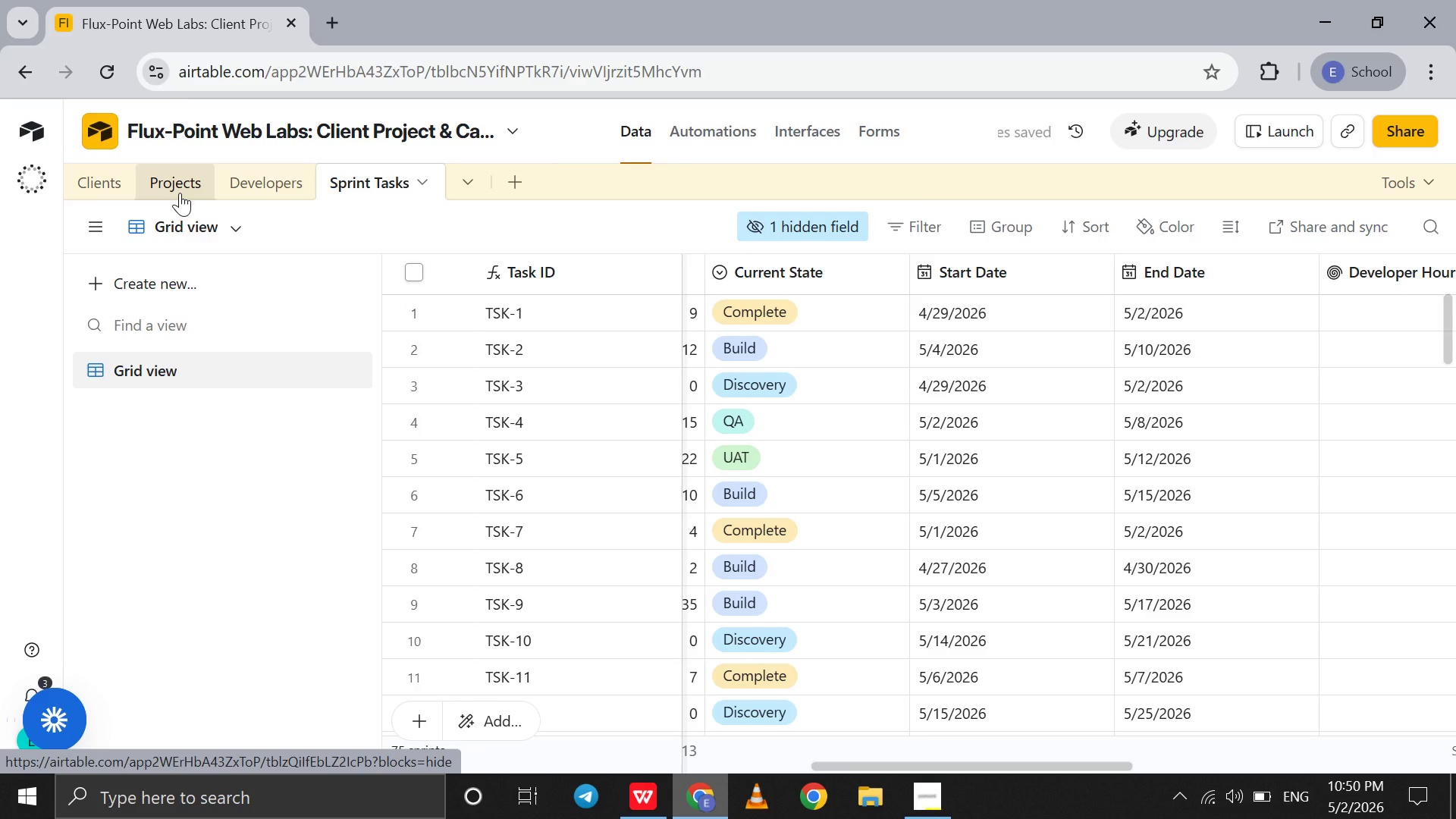 
left_click([180, 193])
 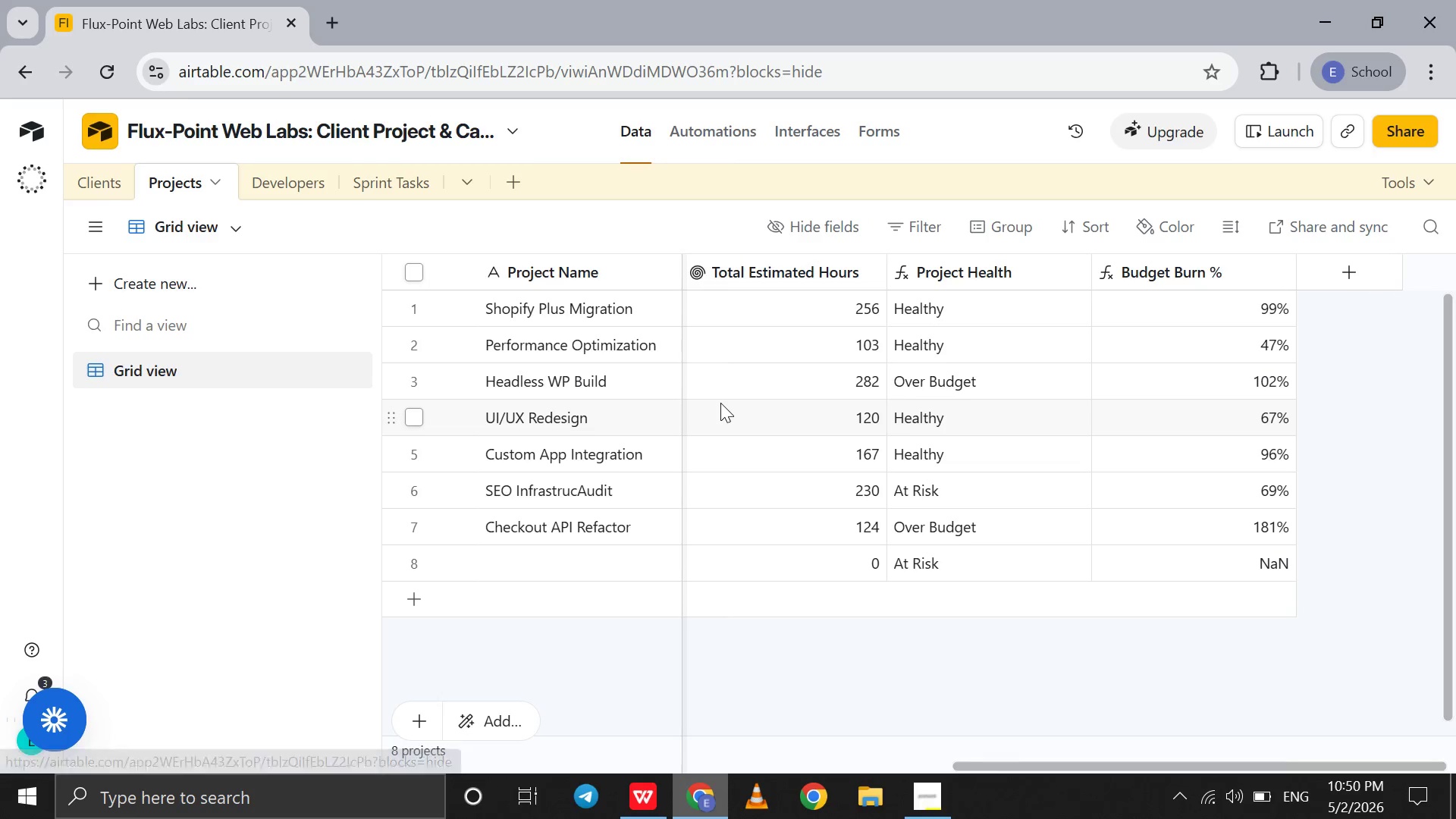 
scroll: coordinate [720, 403], scroll_direction: down, amount: 9.0
 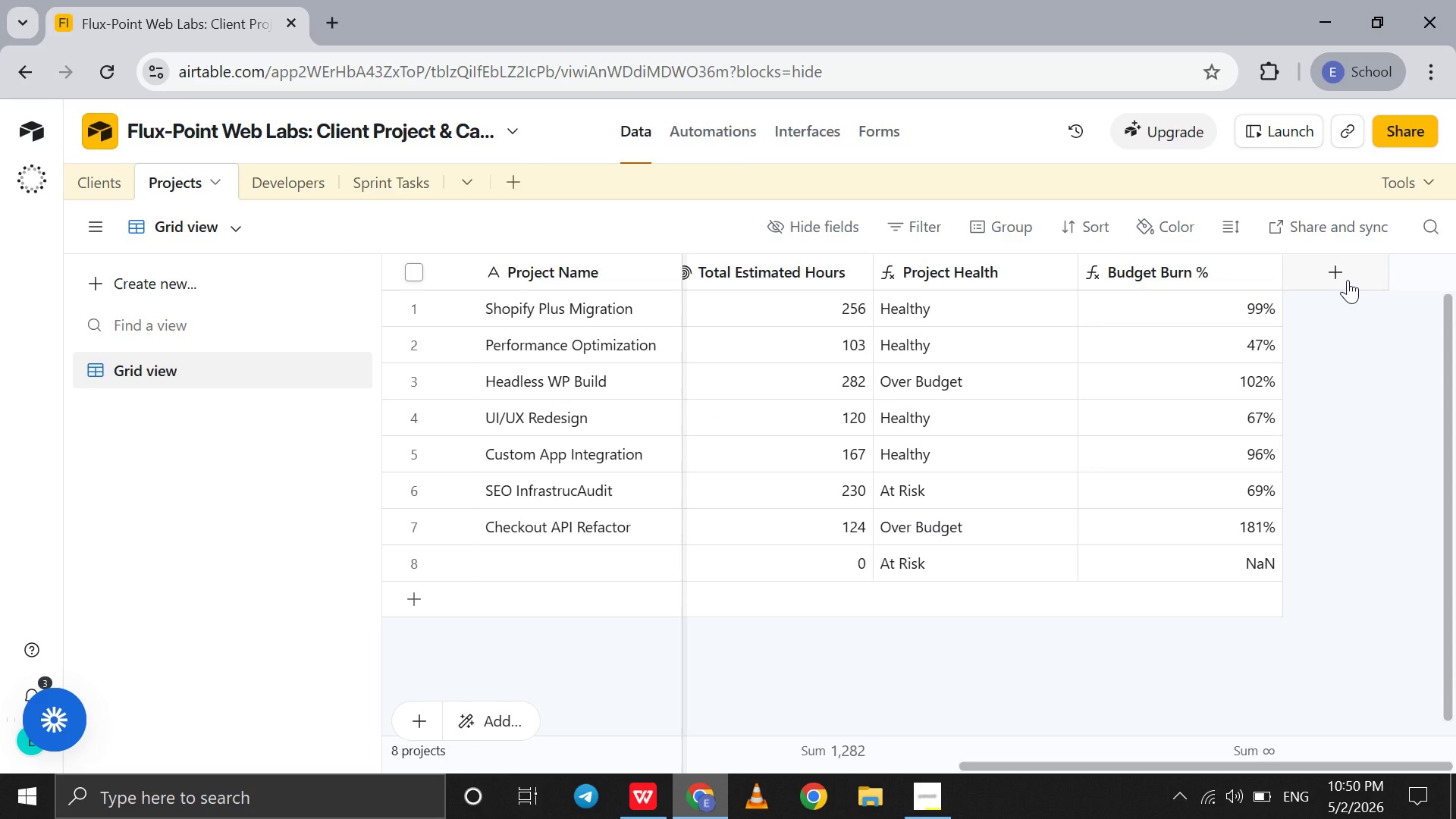 
left_click([1348, 280])
 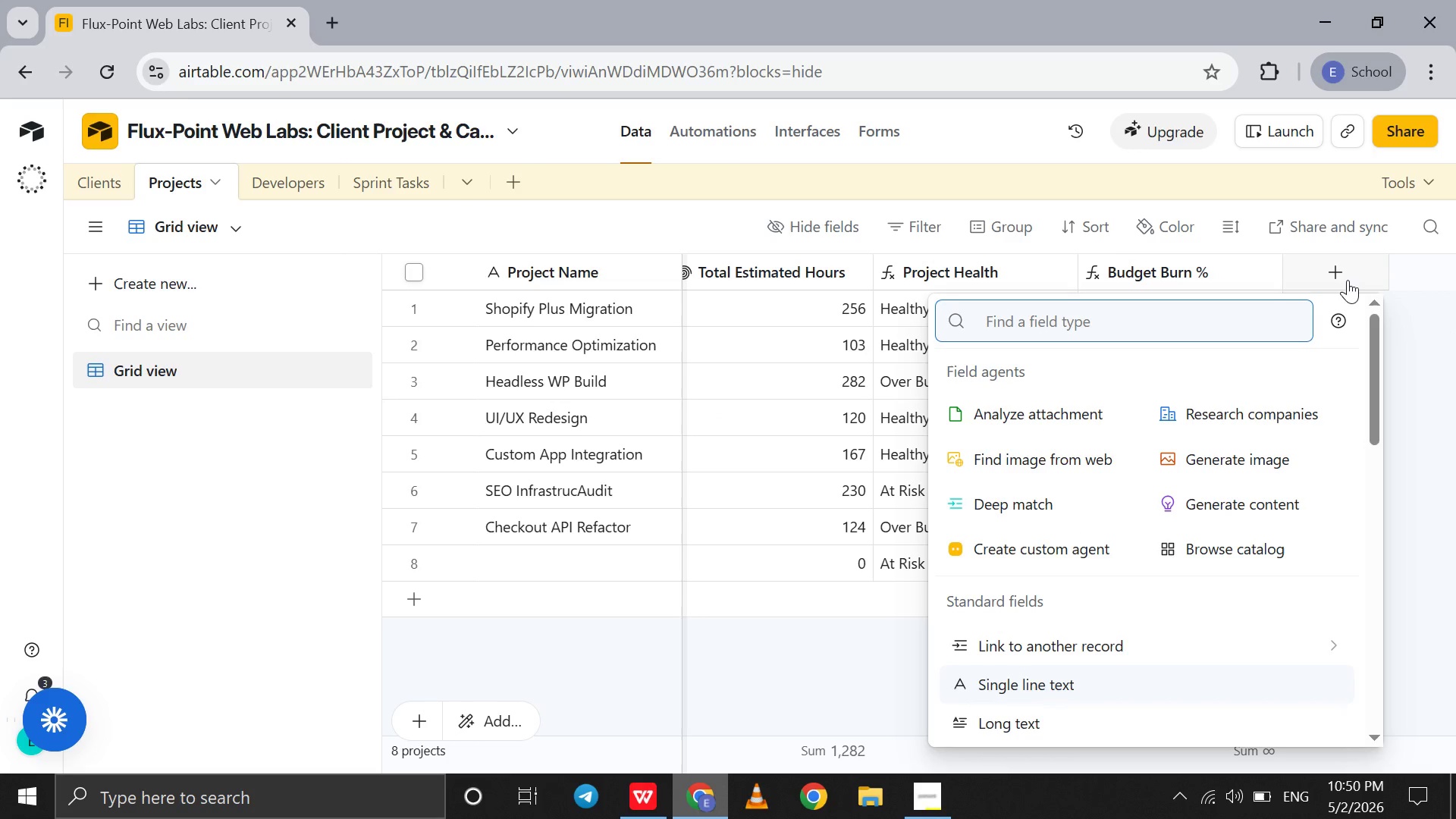 
wait(5.19)
 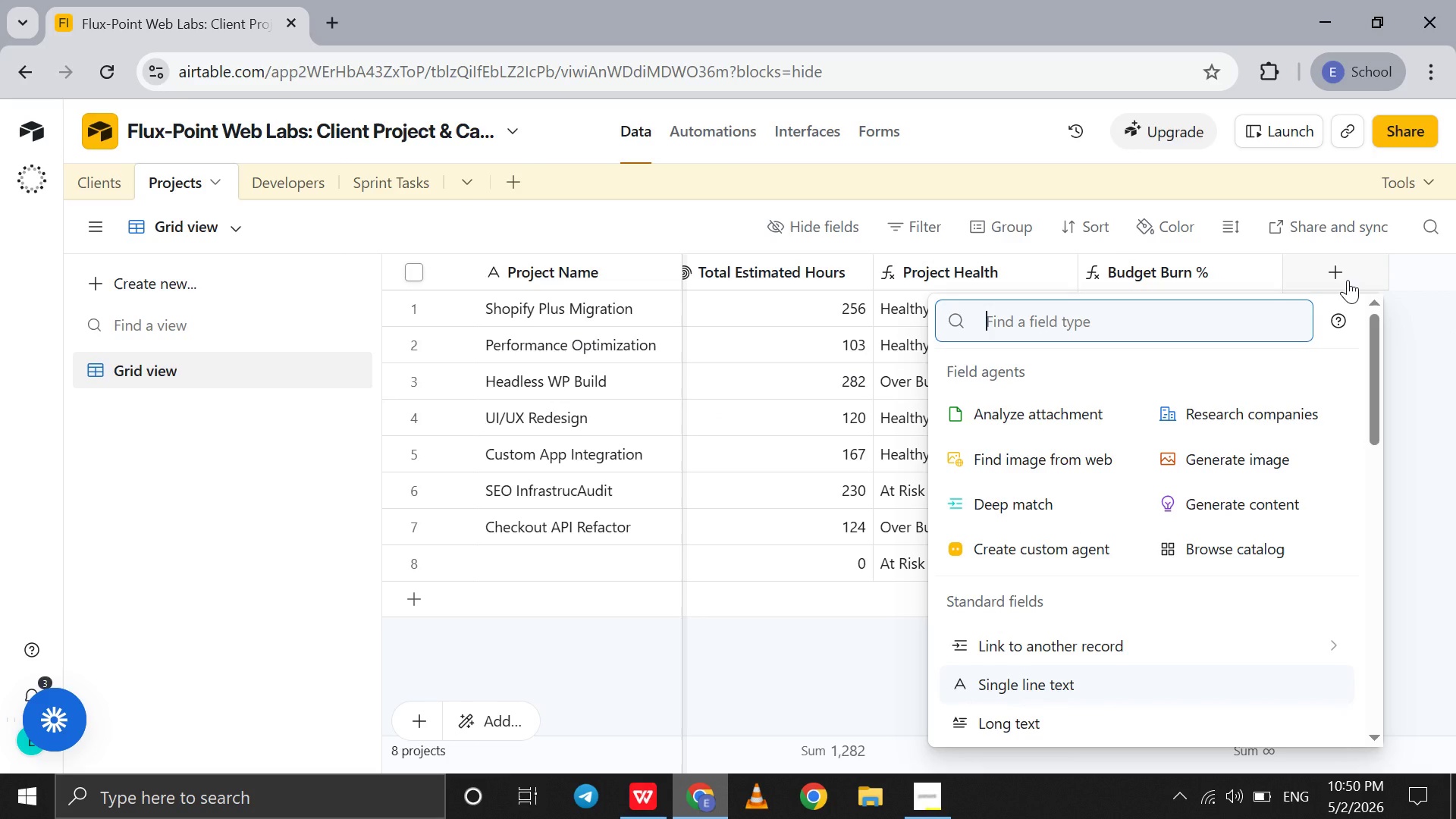 
type(use)
 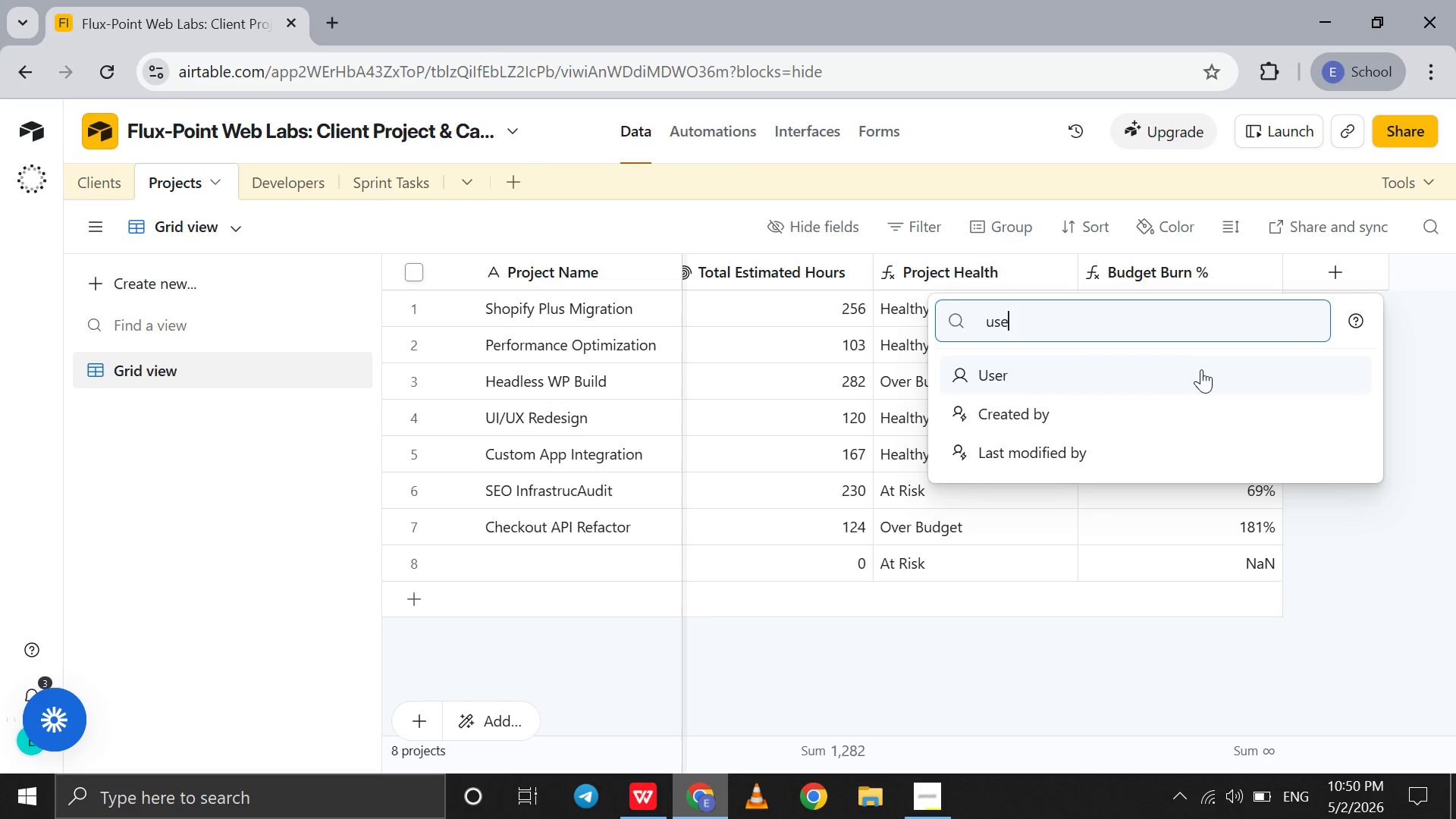 
left_click([1191, 384])
 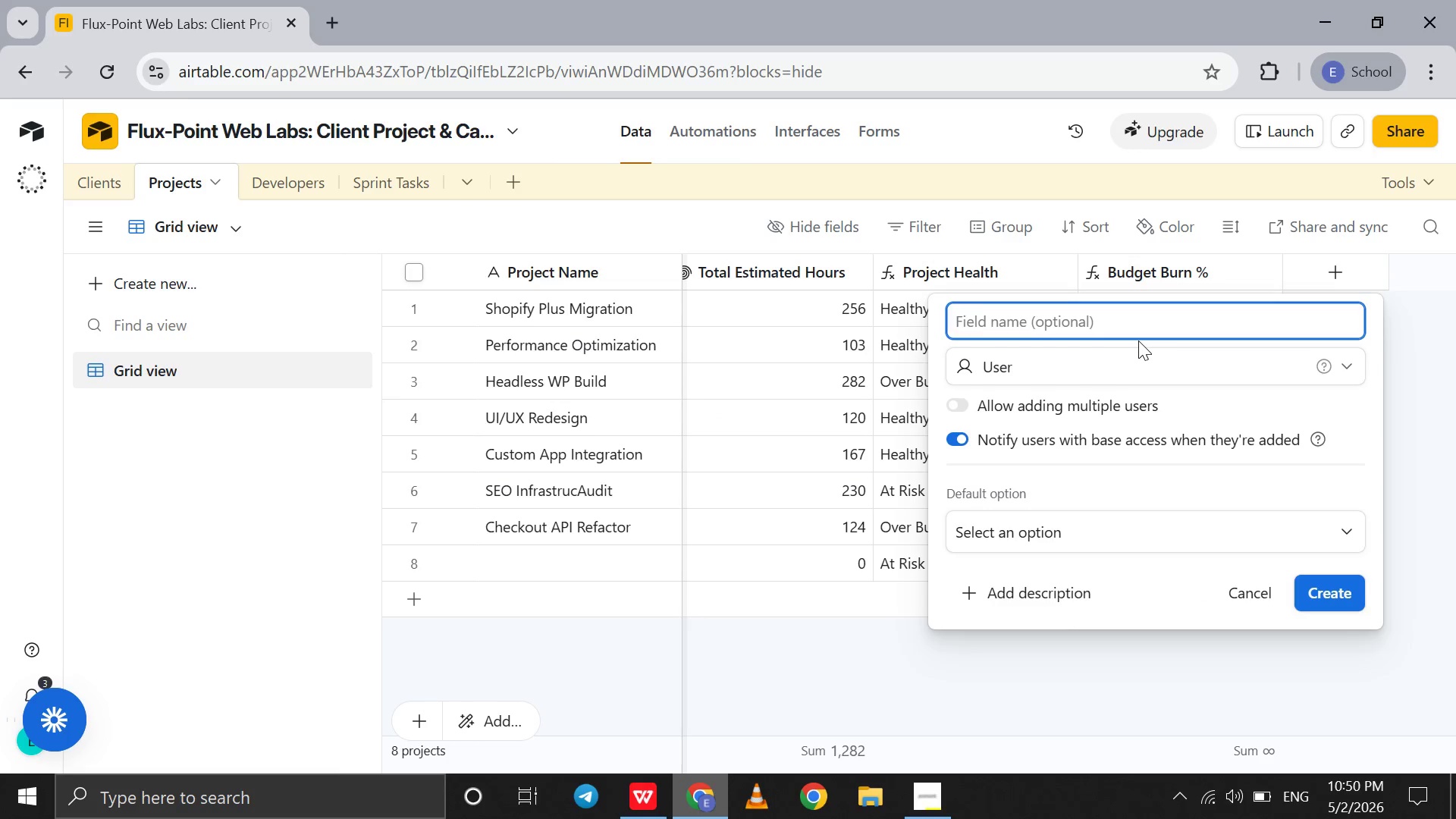 
type(Project Lead)
 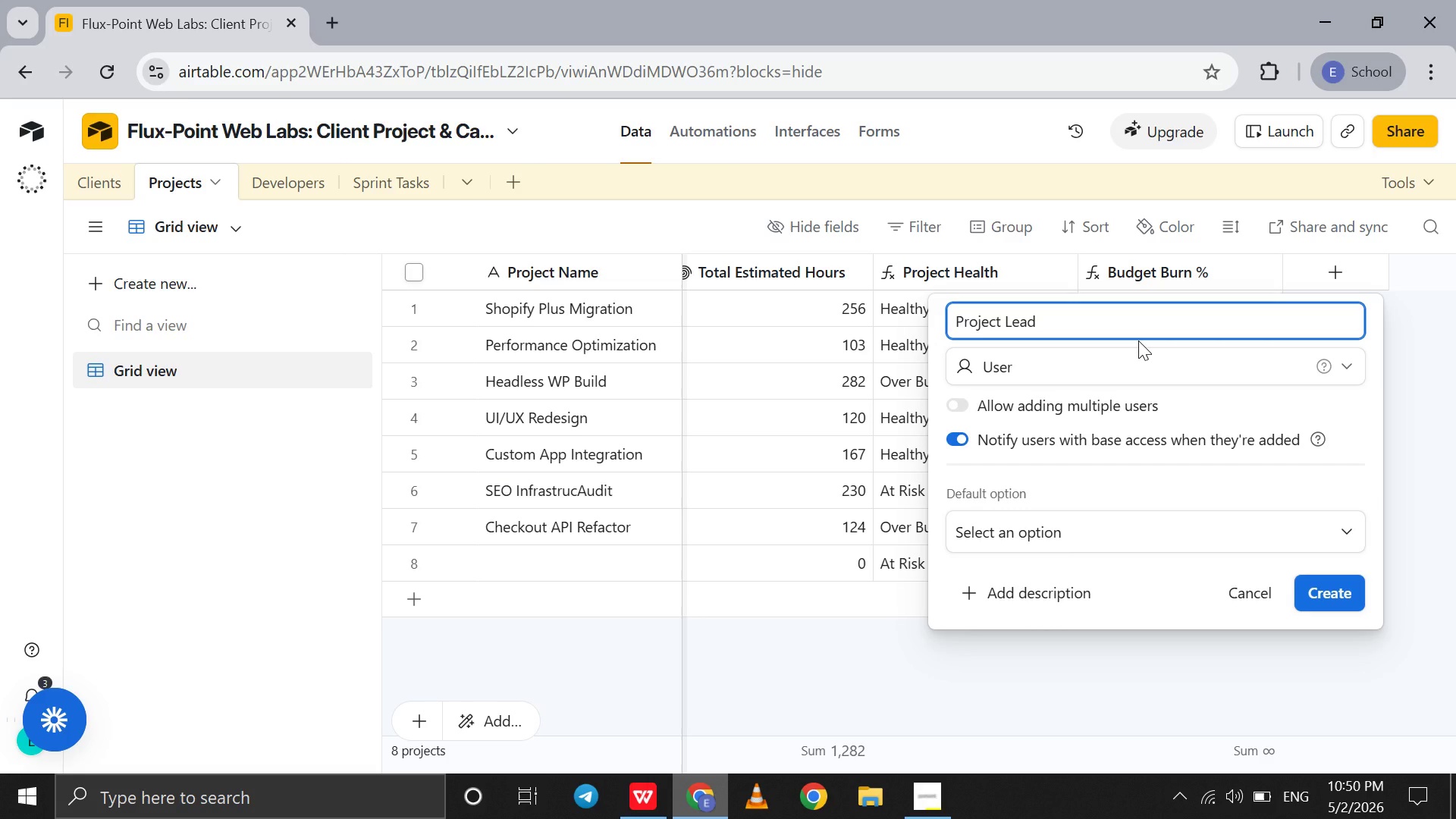 
double_click([1331, 588])
 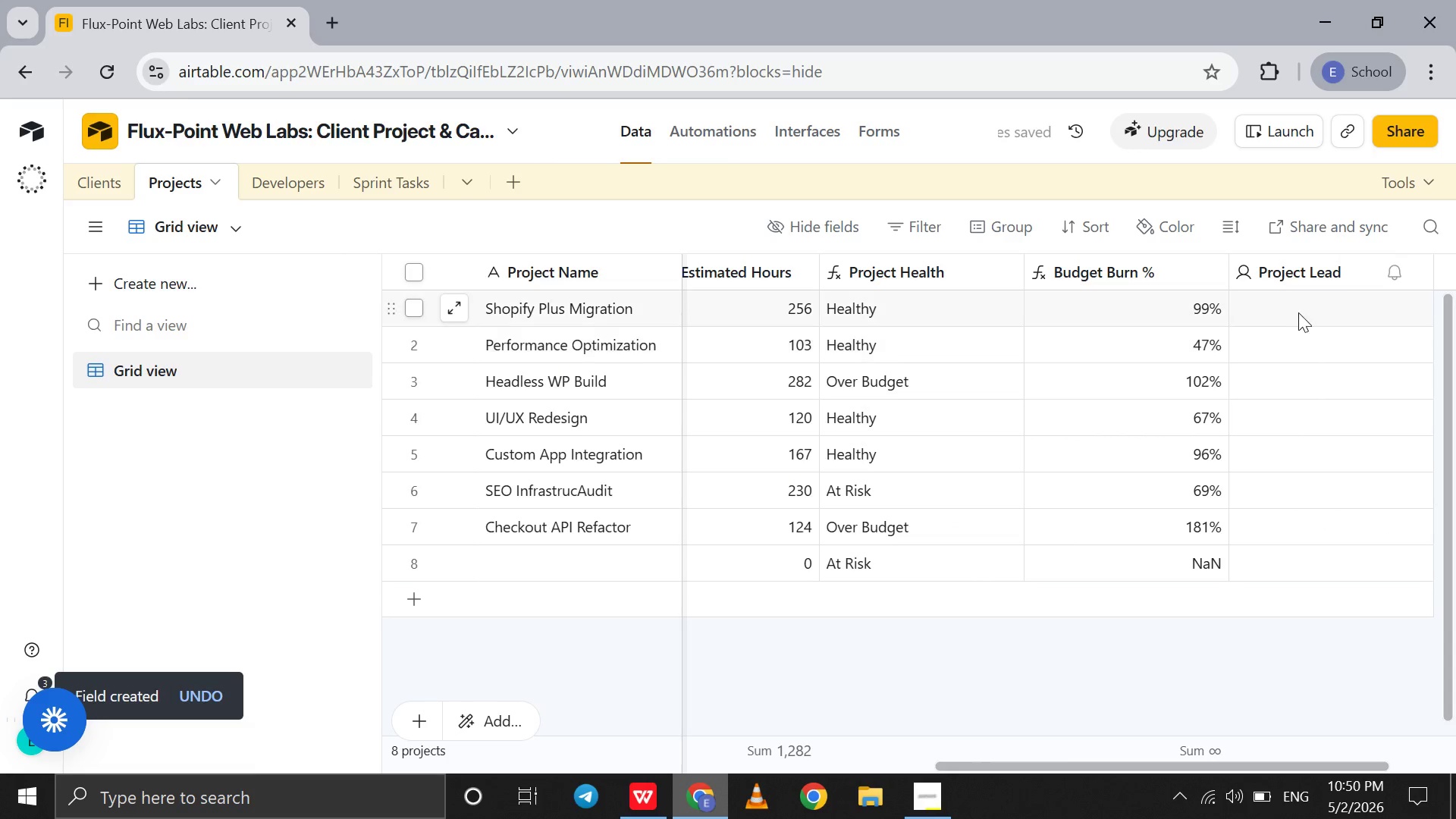 
double_click([1298, 312])
 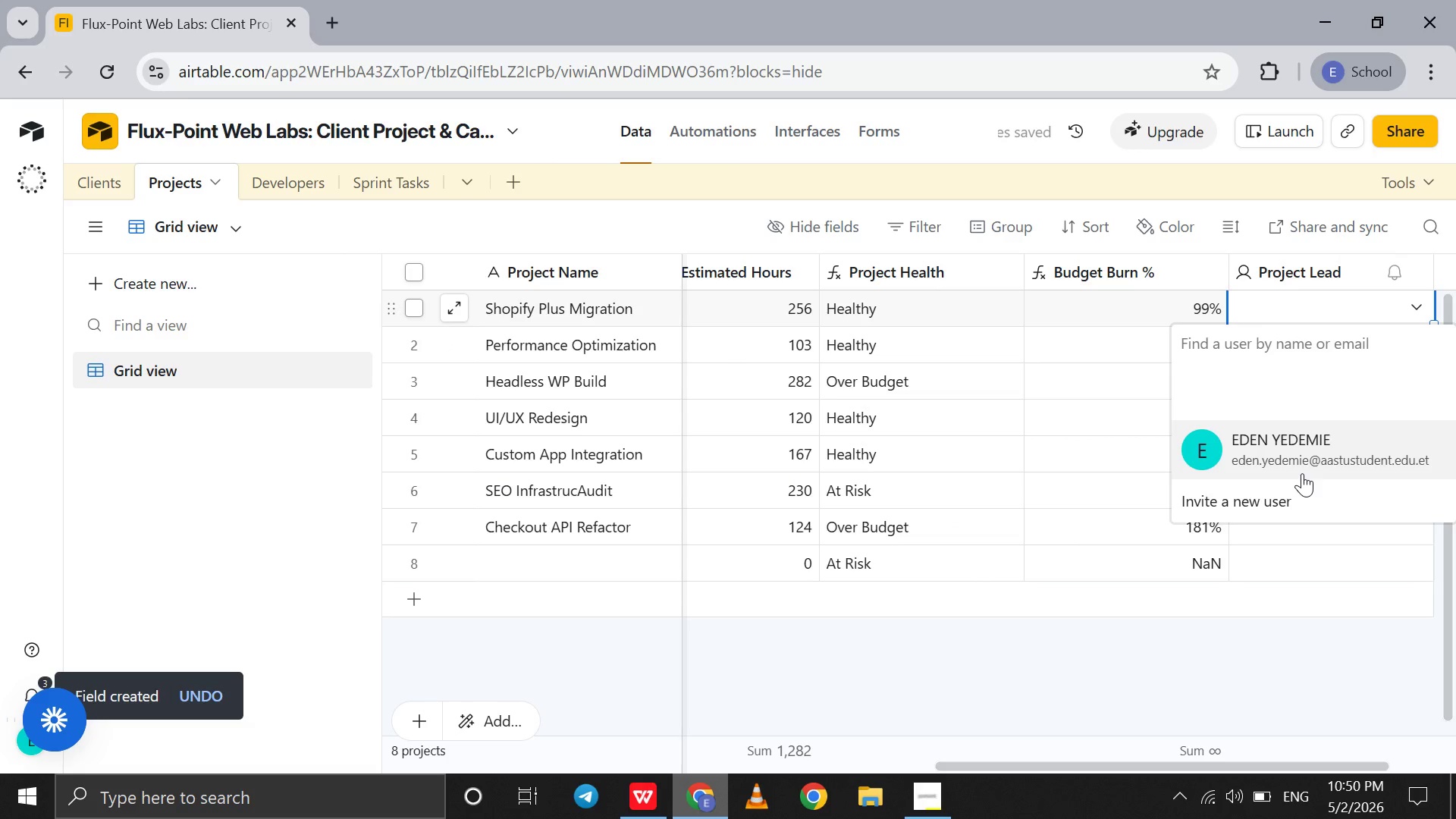 
left_click([1302, 466])
 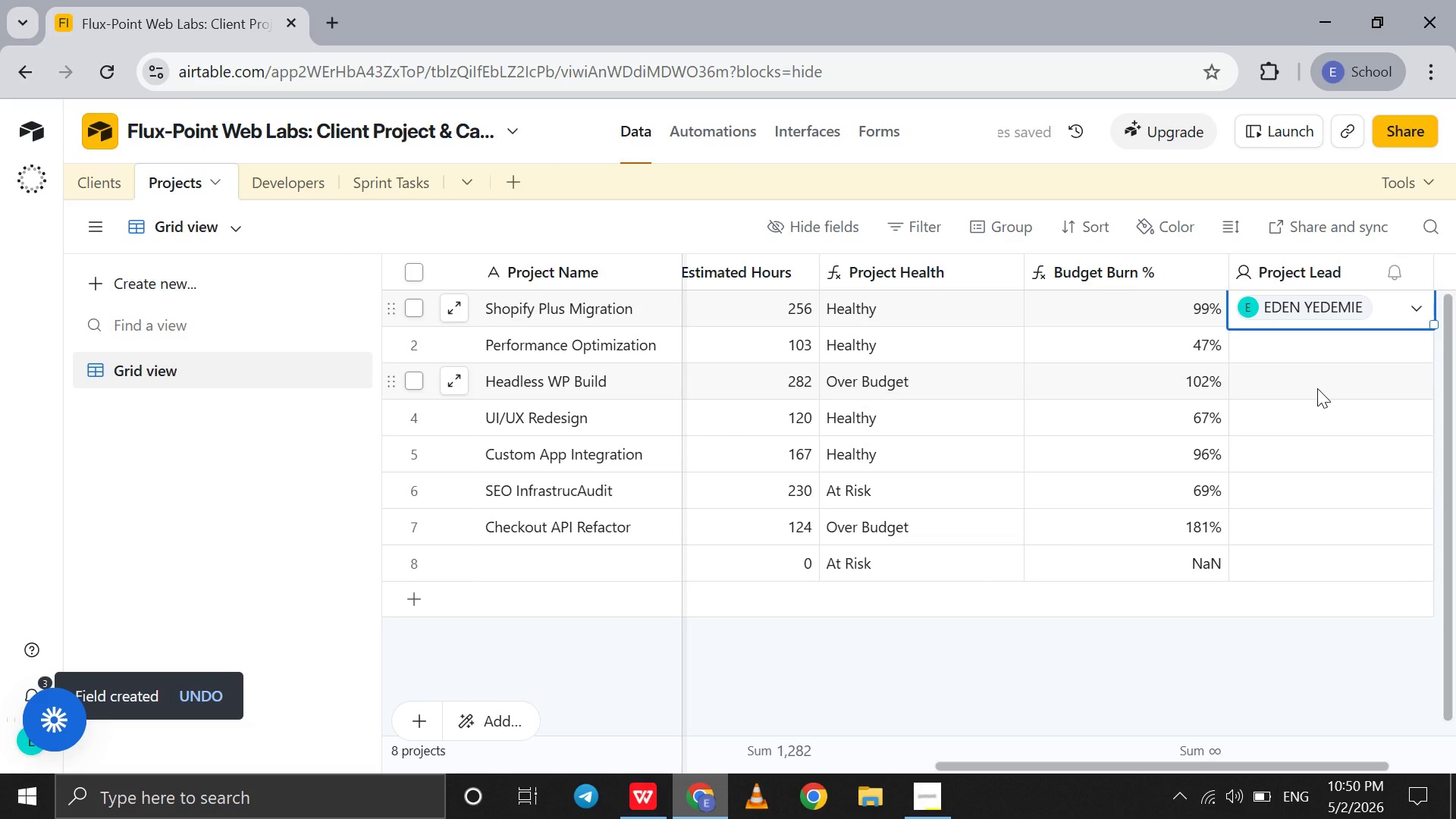 
double_click([1317, 388])
 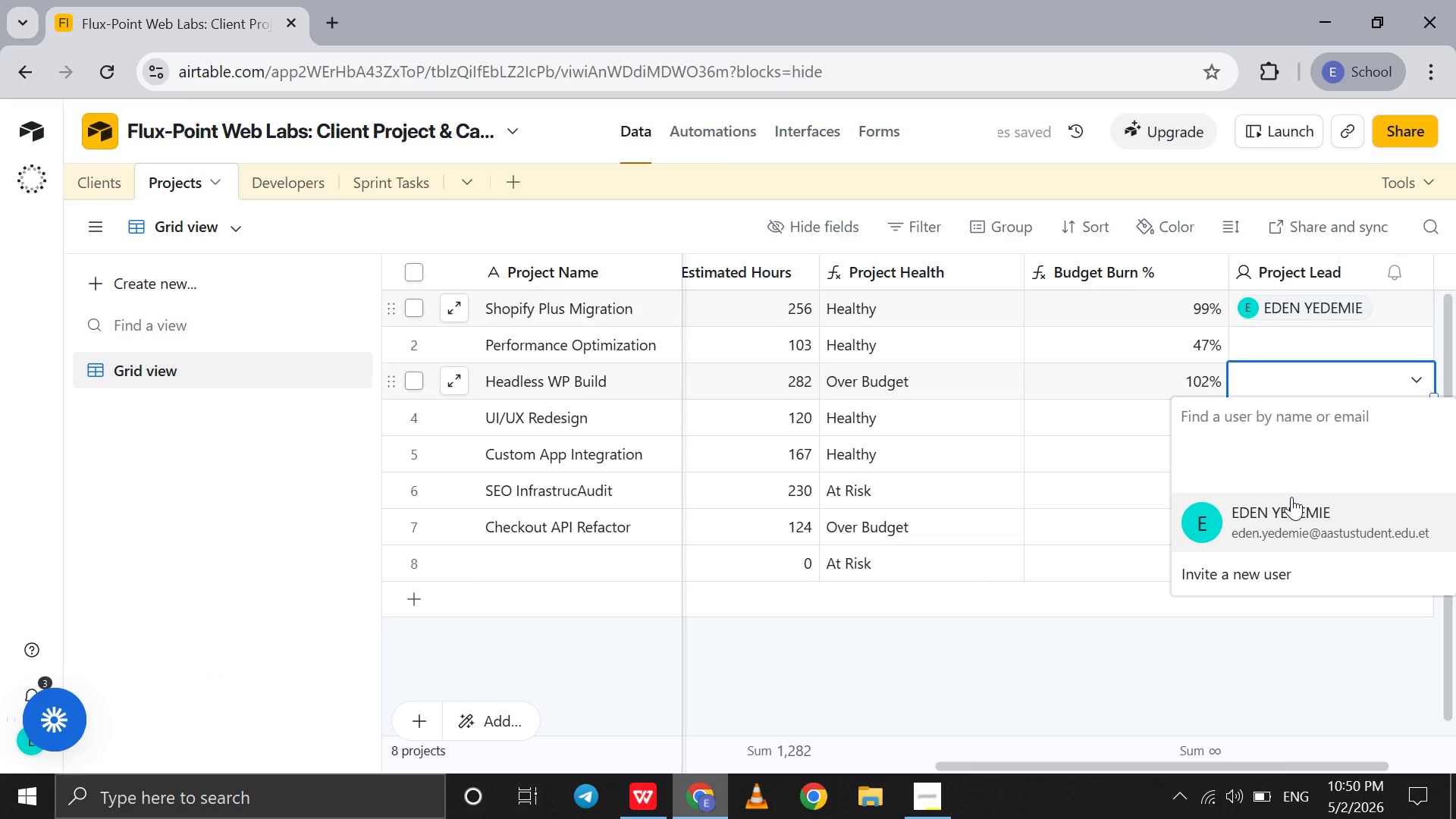 
left_click([1291, 497])
 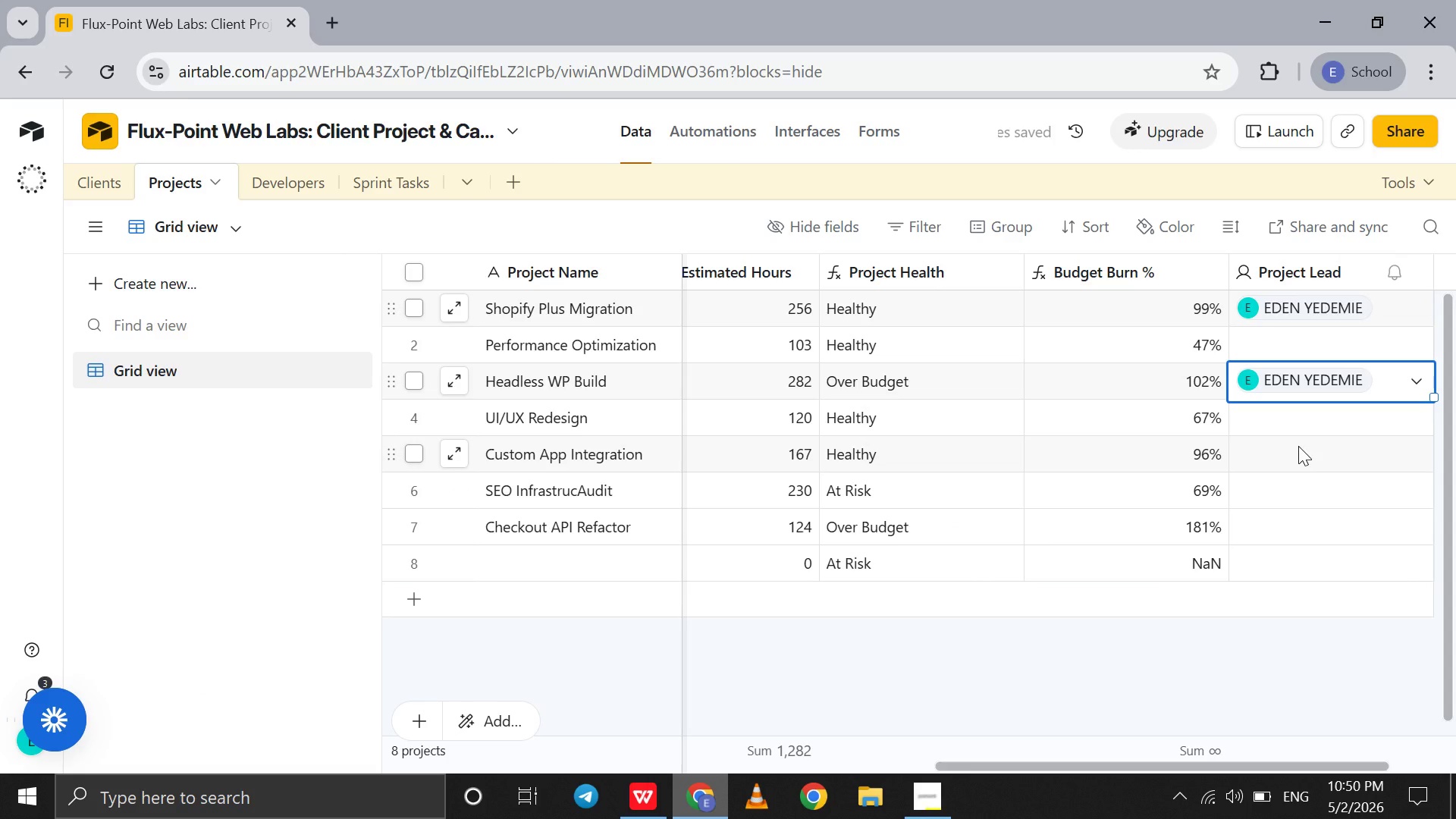 
double_click([1298, 446])
 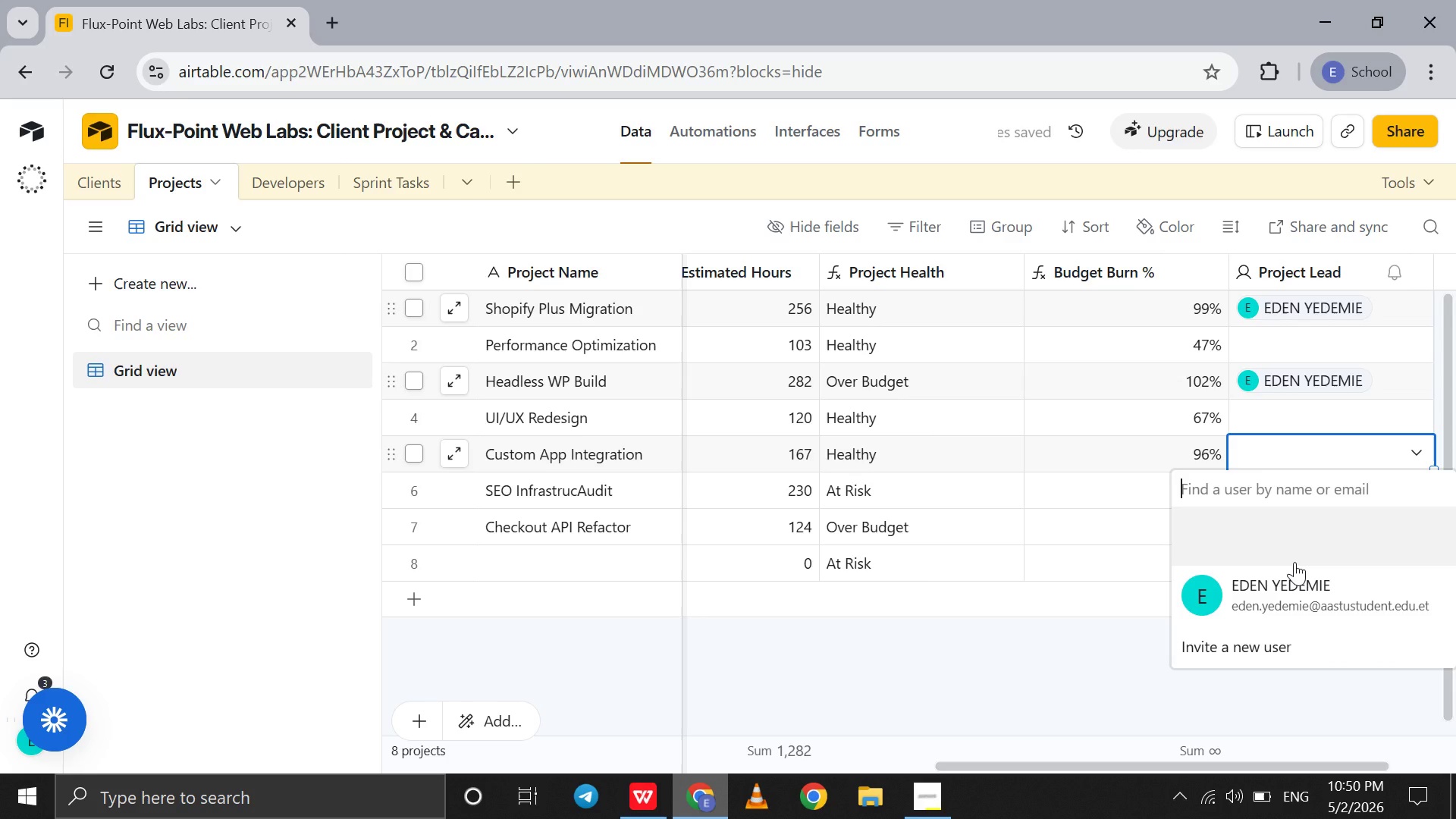 
scroll: coordinate [1294, 562], scroll_direction: down, amount: 1.0
 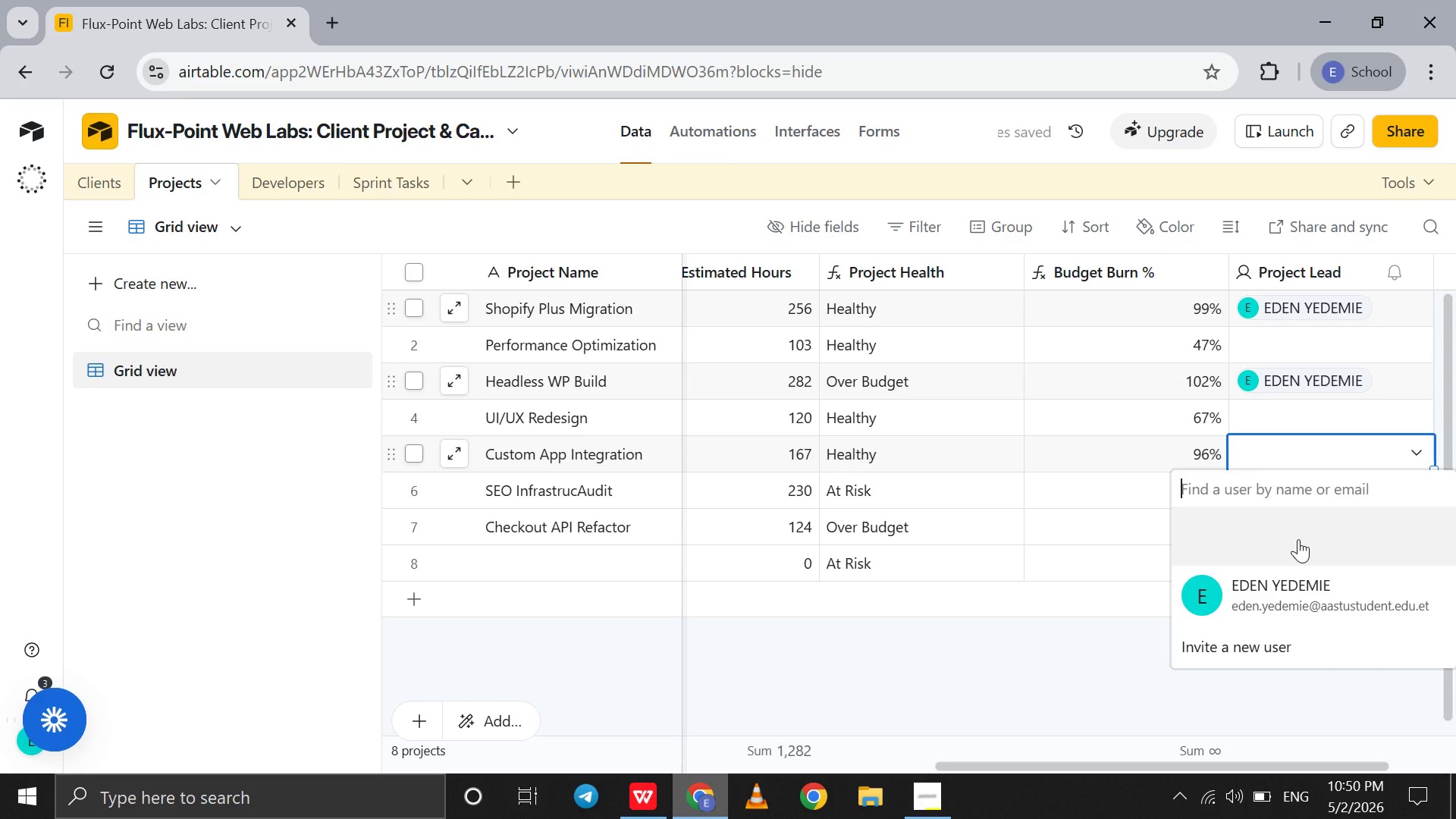 
left_click([1298, 539])
 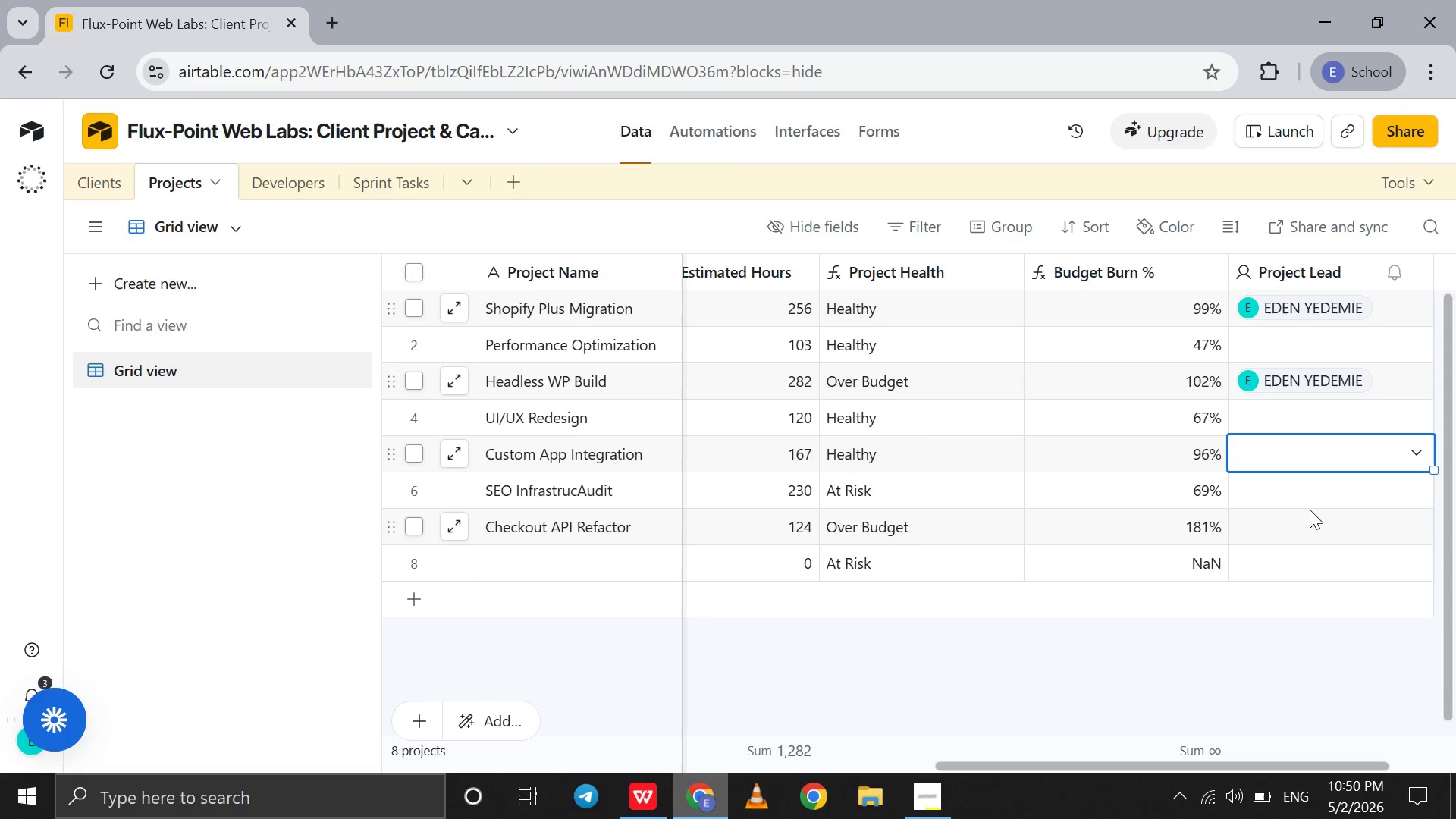 
left_click([1310, 510])
 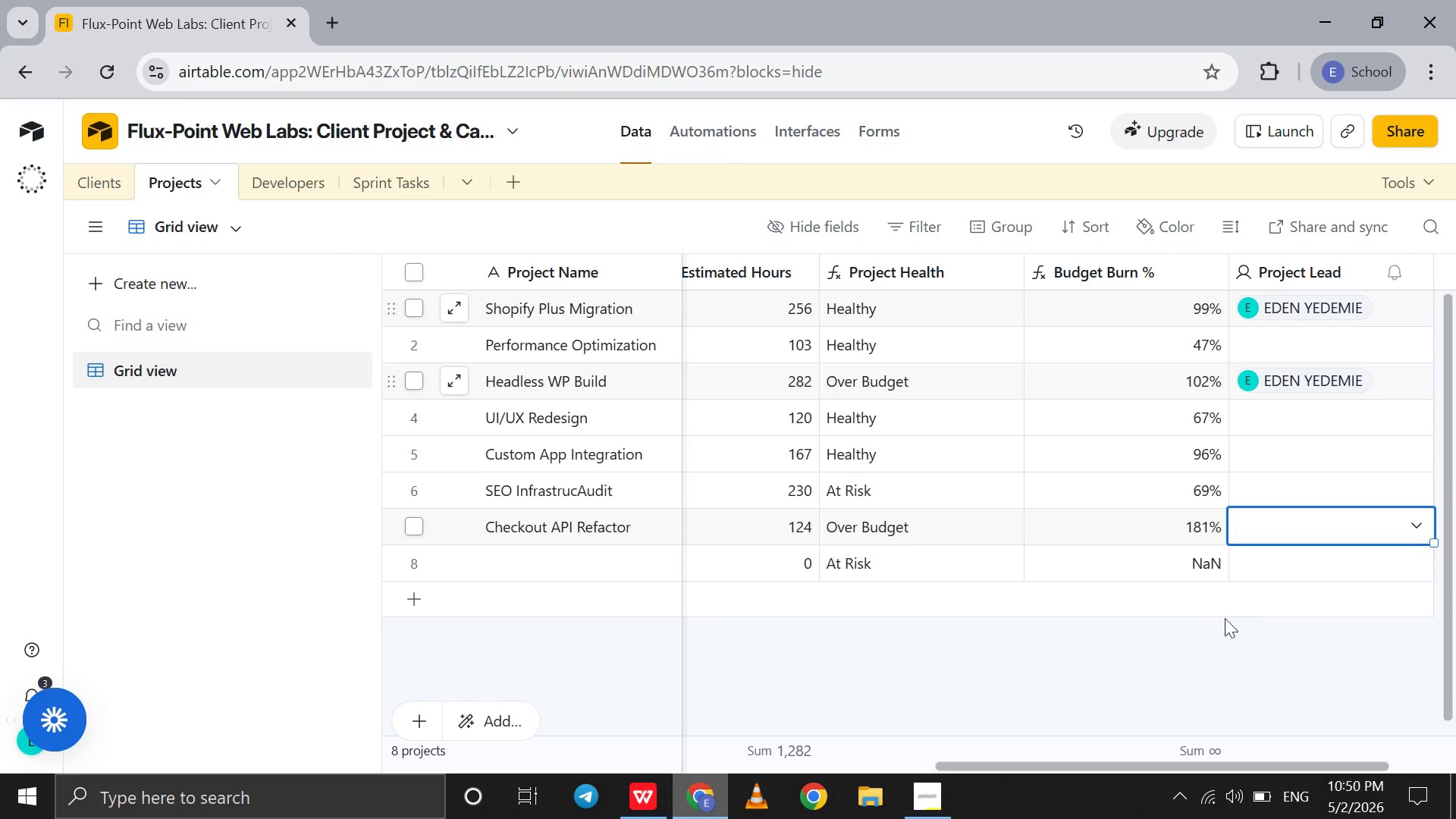 
left_click([1169, 635])
 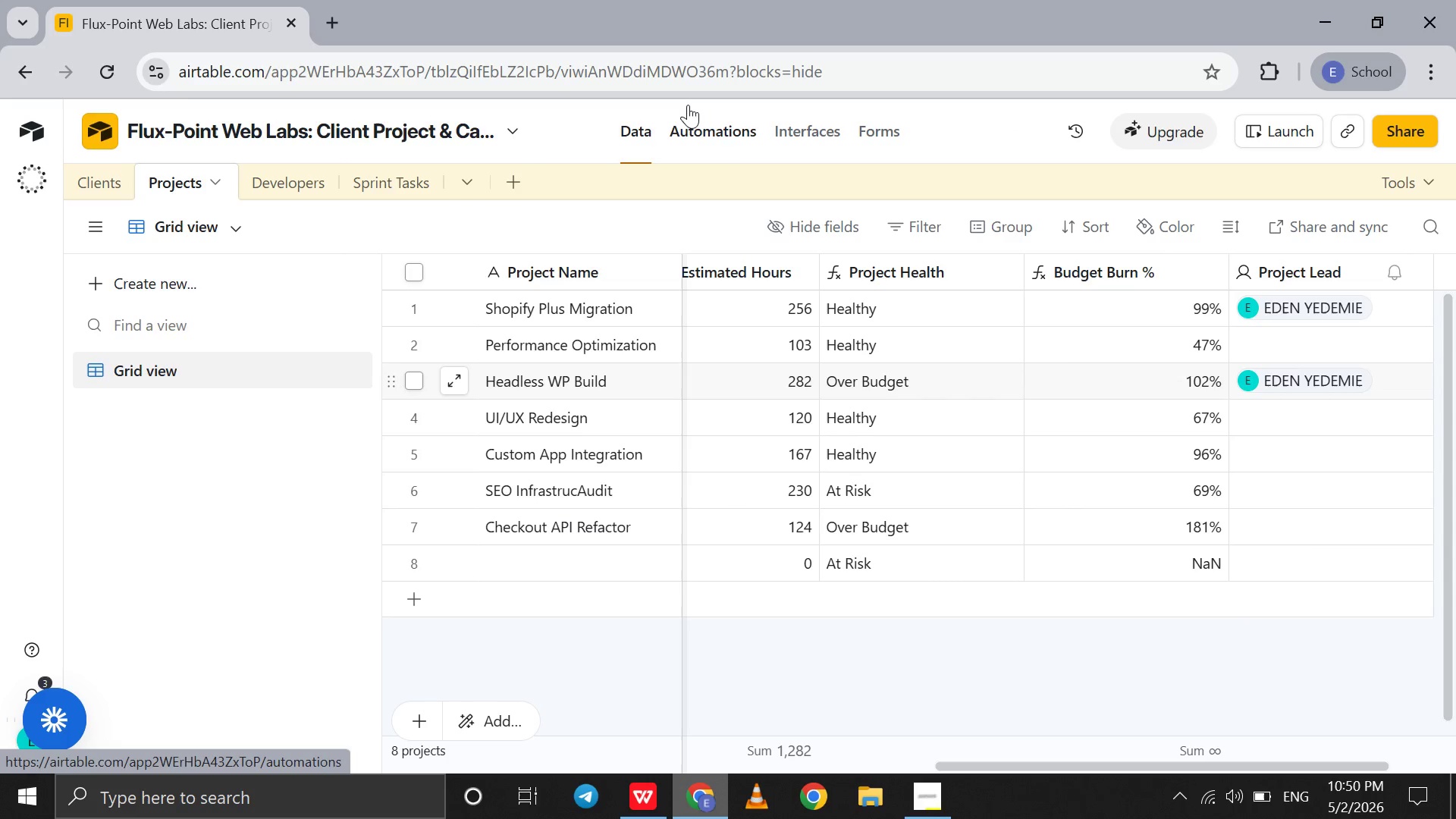 
left_click([695, 129])
 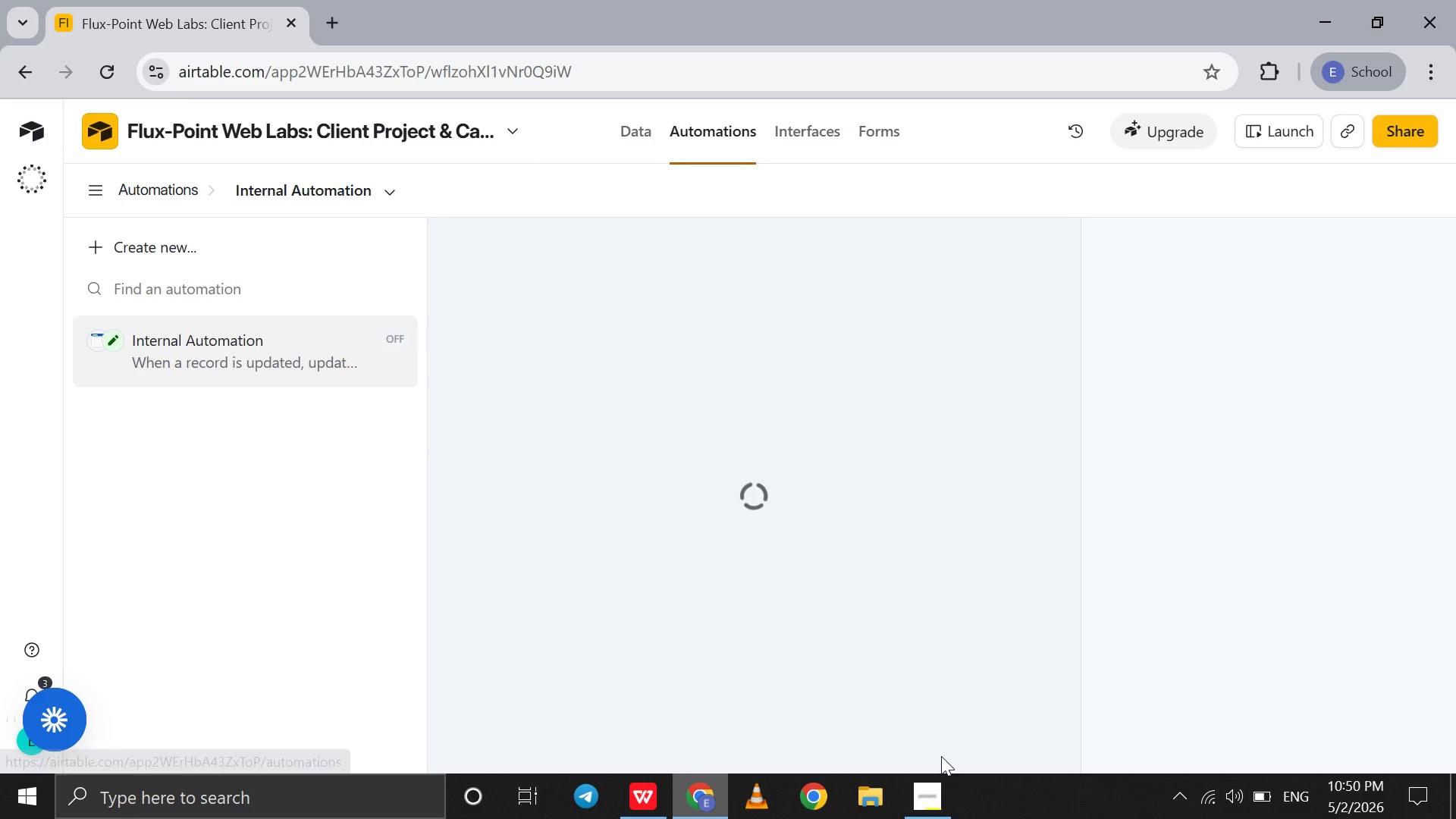 
left_click([930, 788])